 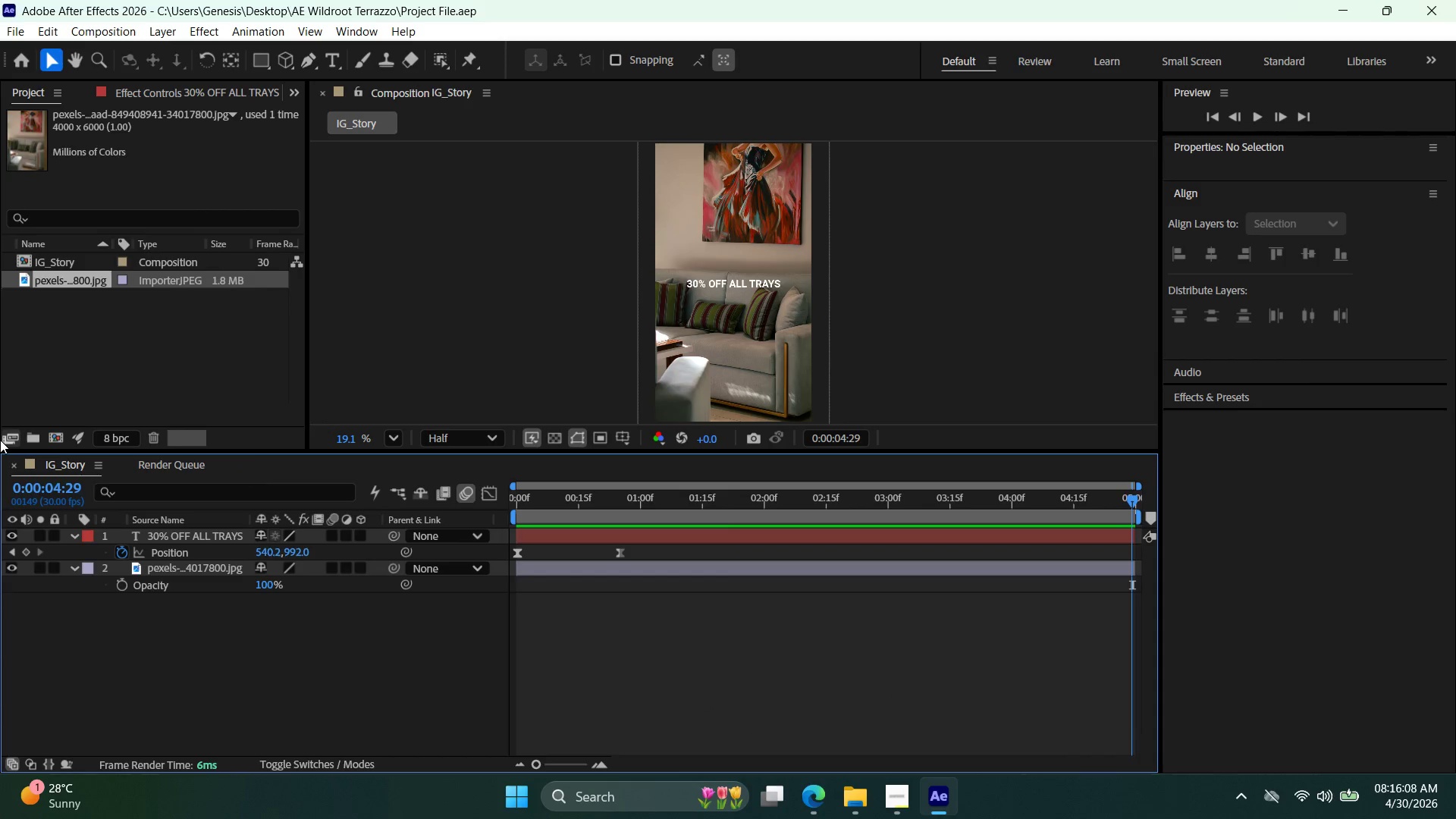 
key(Meta+Shift+S)
 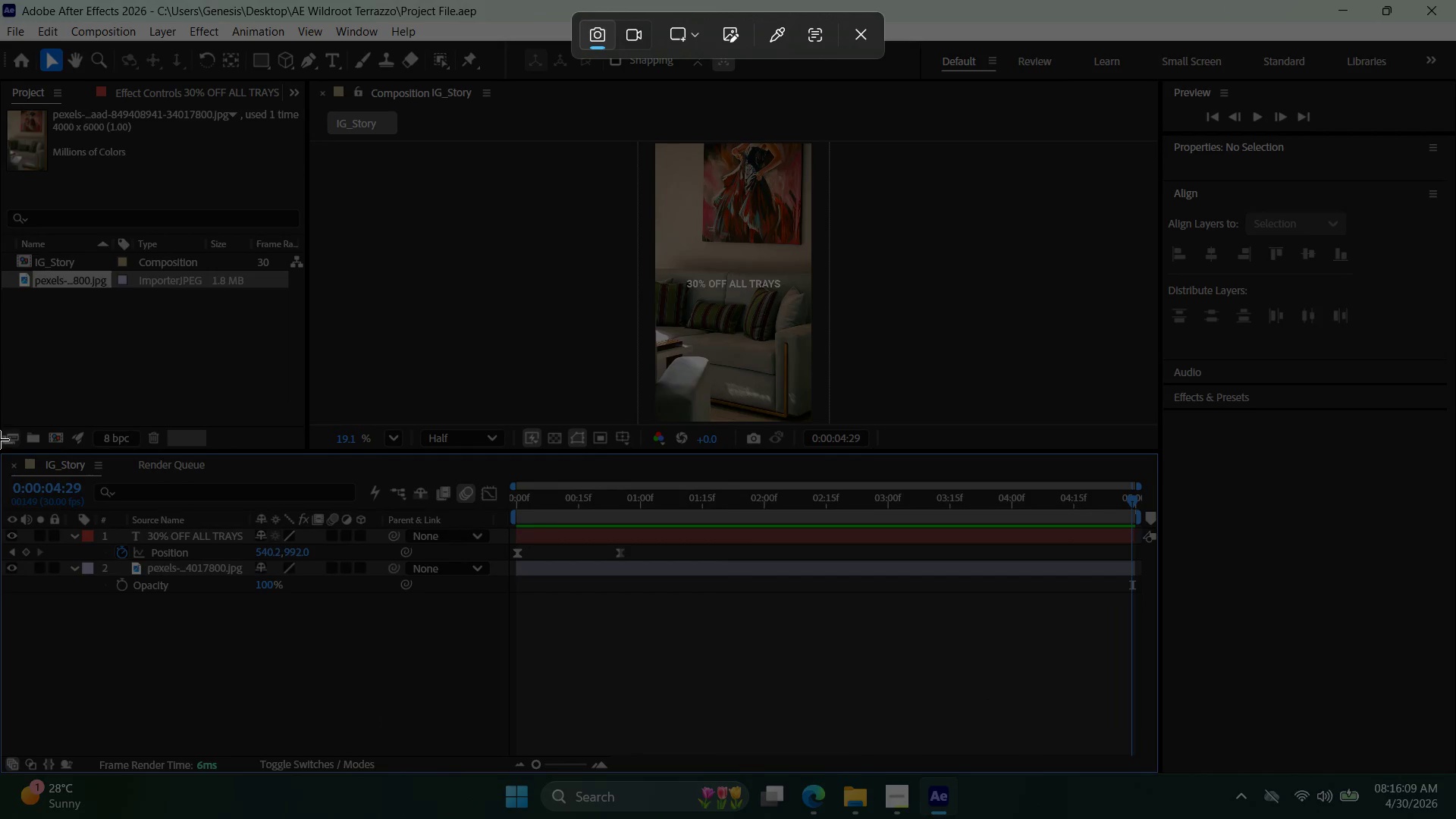 
left_click_drag(start_coordinate=[0, 437], to_coordinate=[1169, 780])
 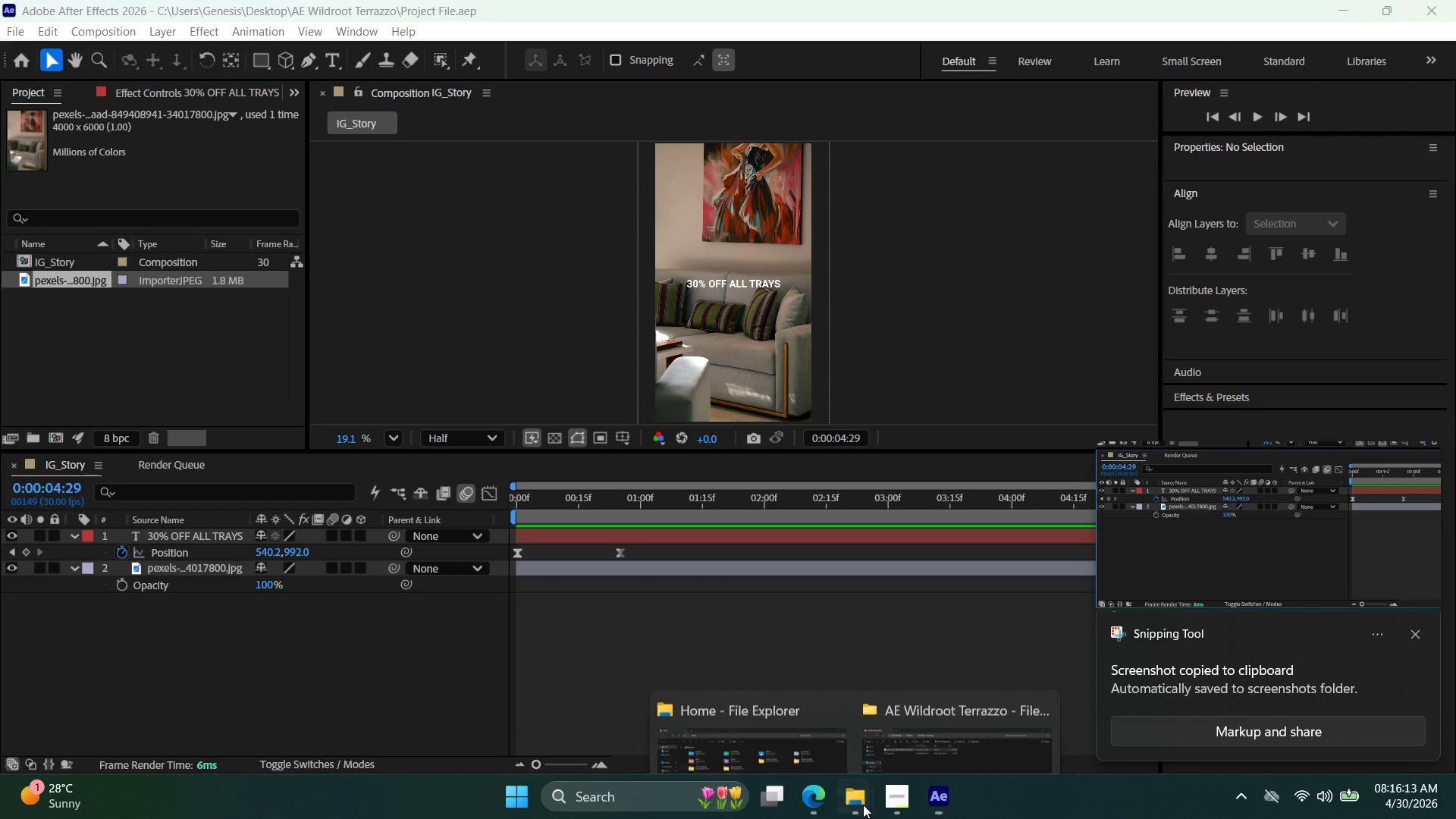 
left_click([712, 728])
 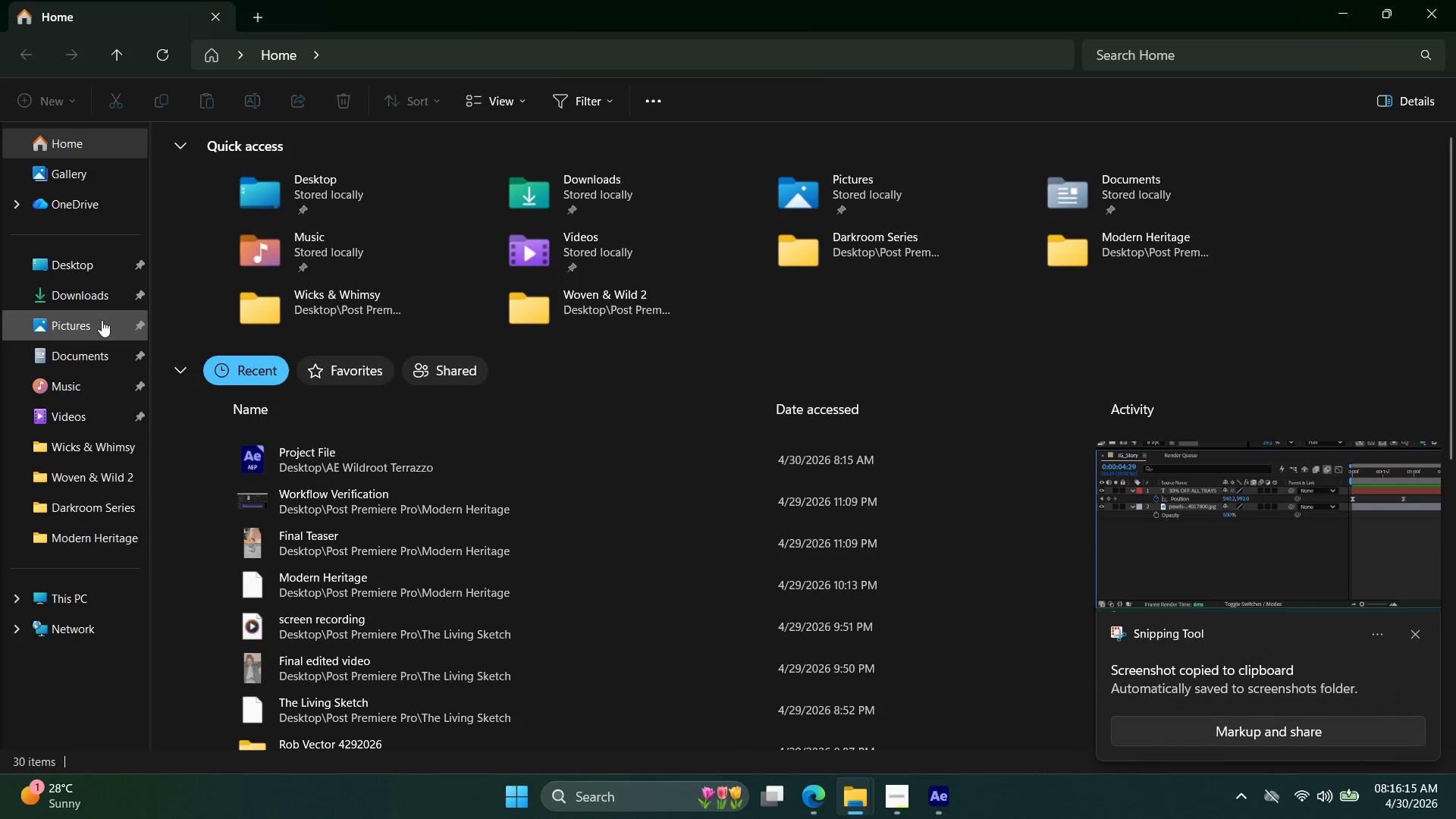 
left_click([80, 331])
 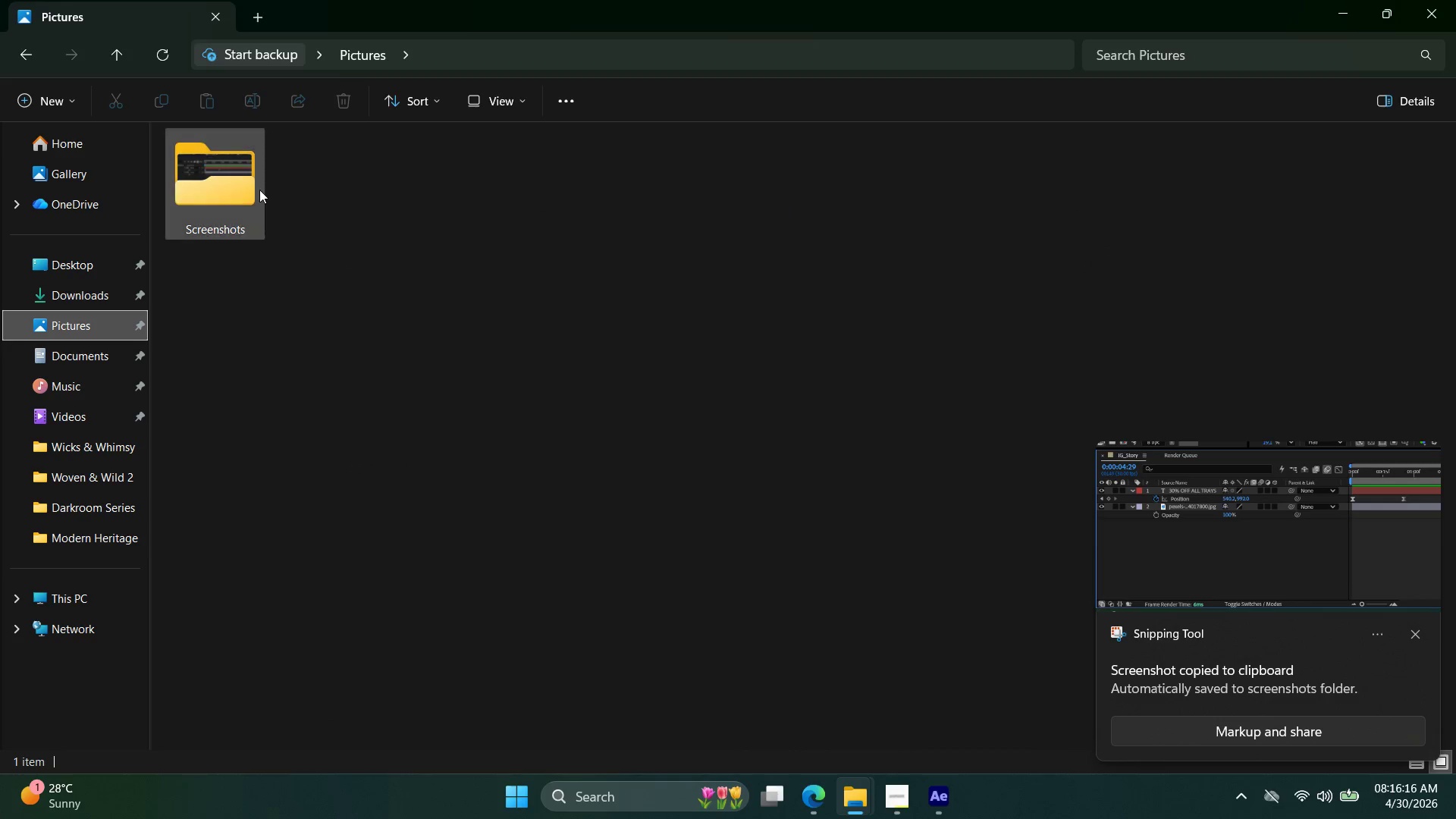 
double_click([257, 190])
 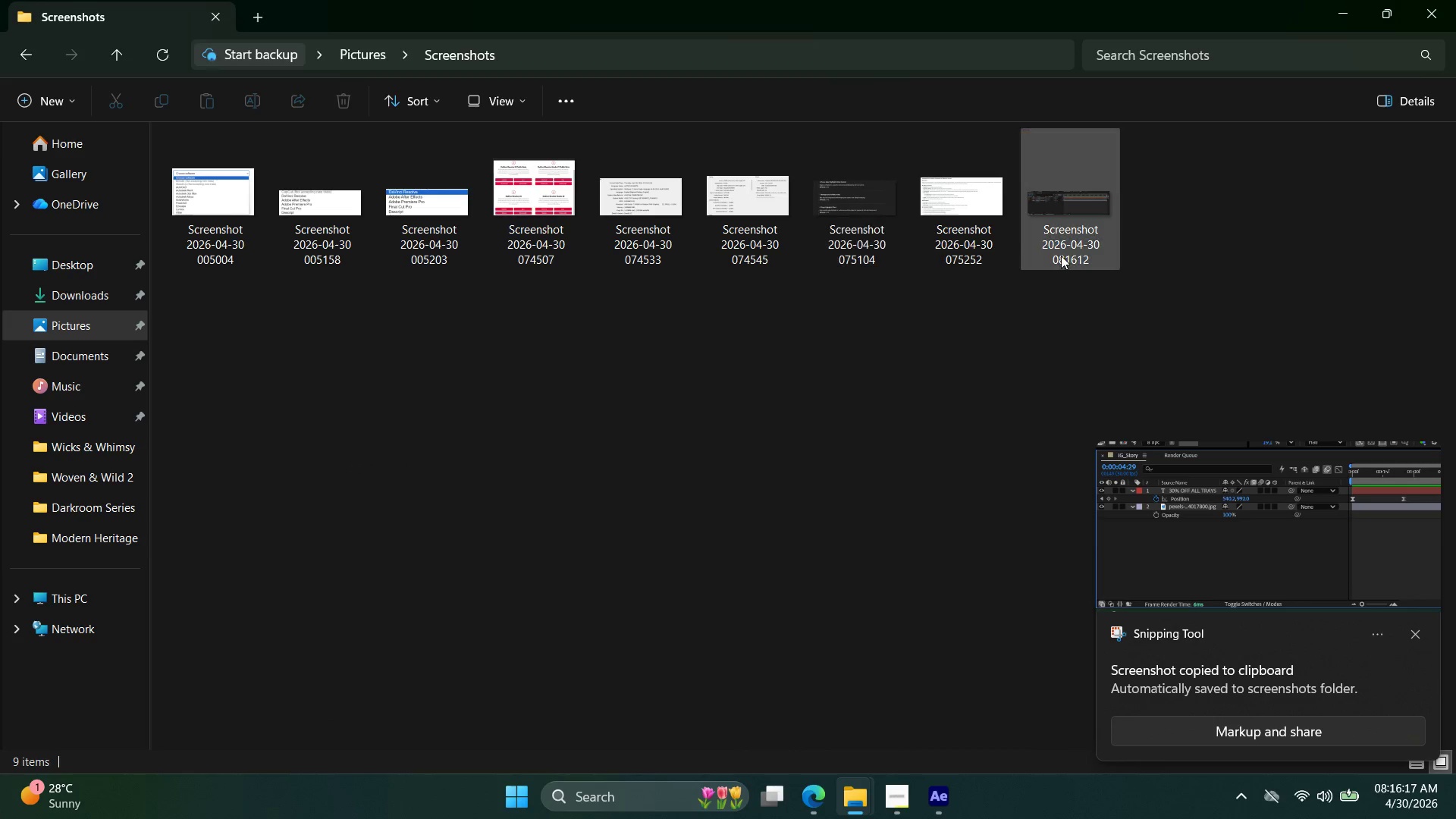 
left_click([1075, 243])
 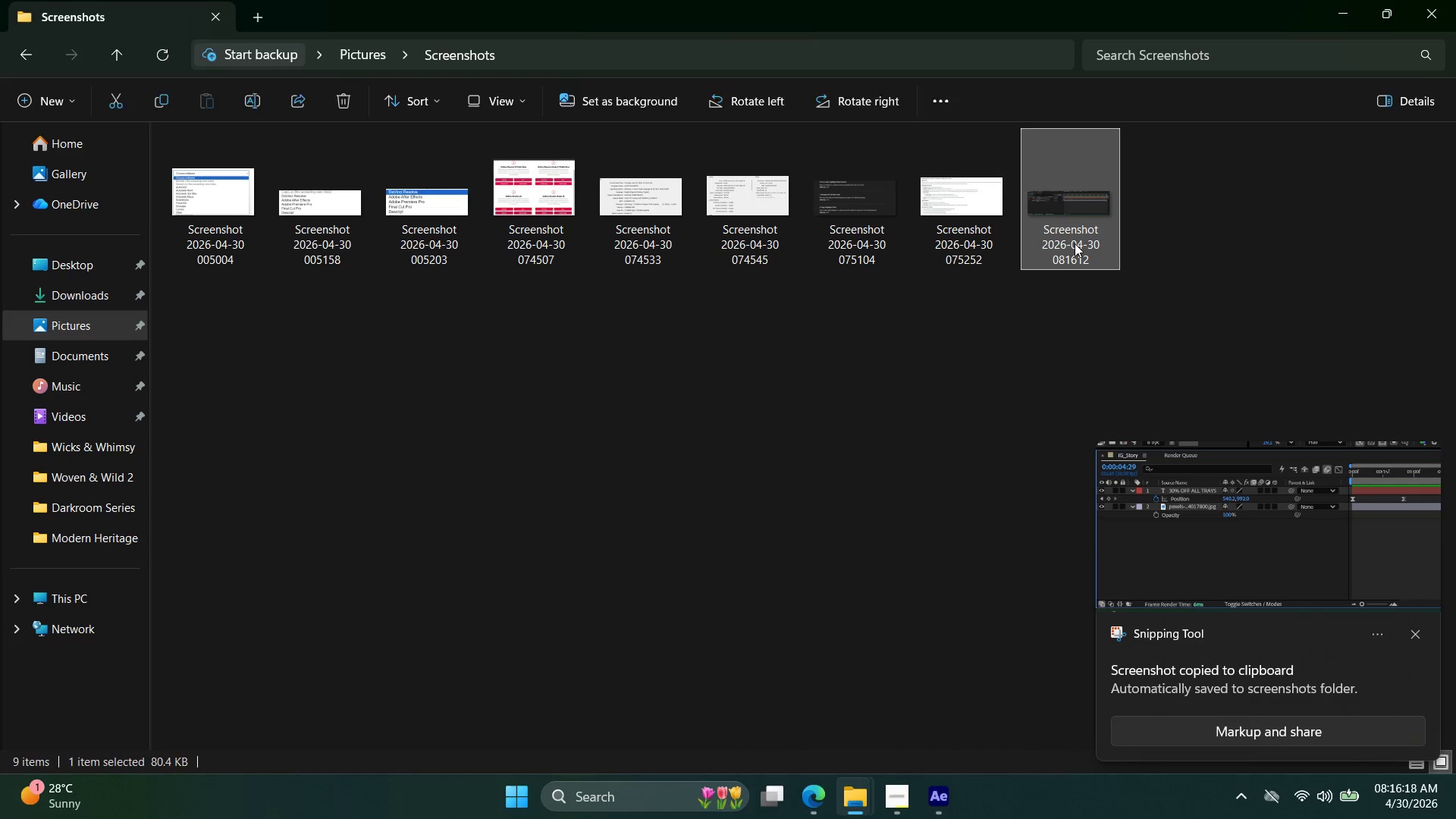 
key(Control+X)
 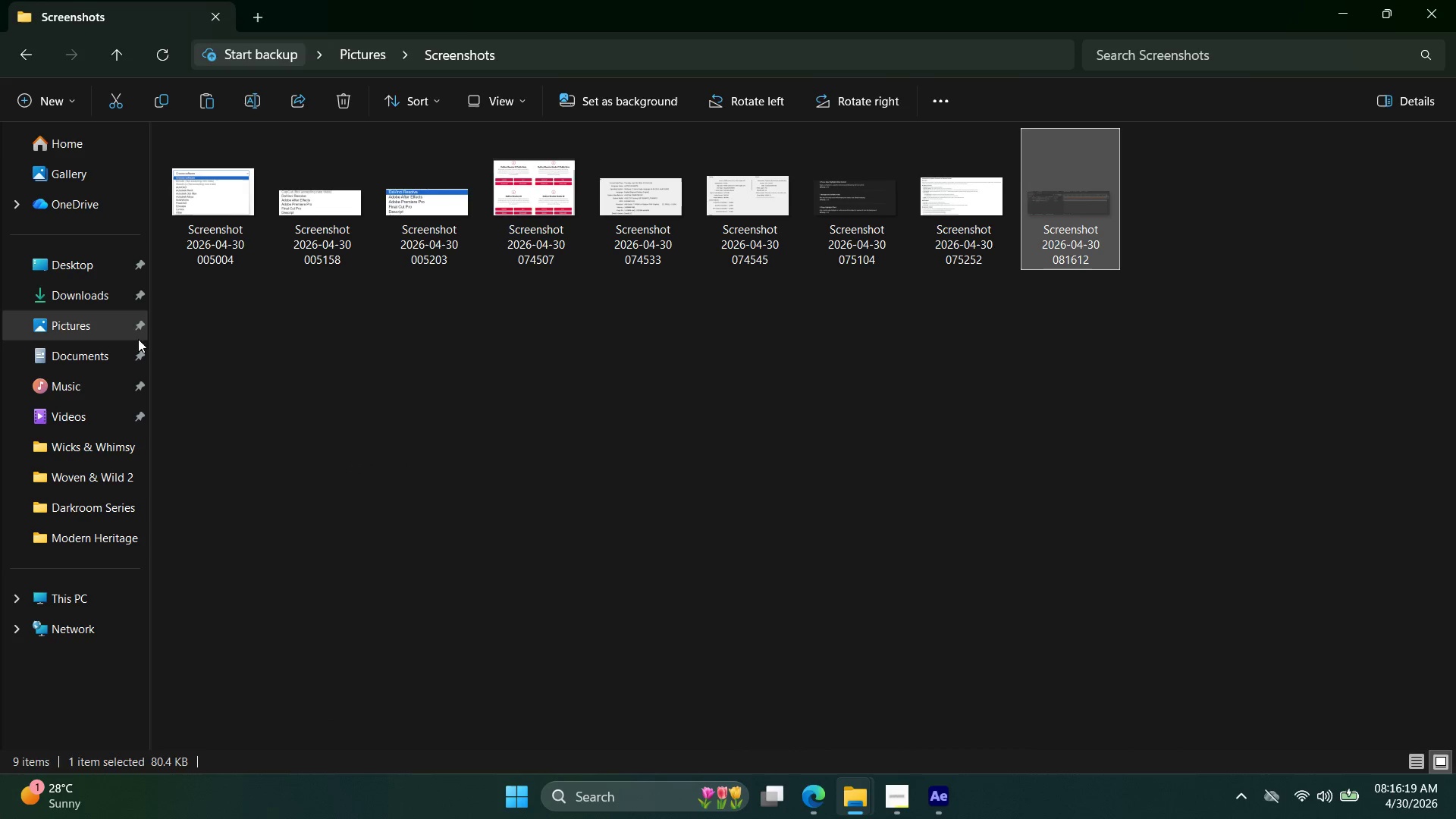 
left_click([73, 266])
 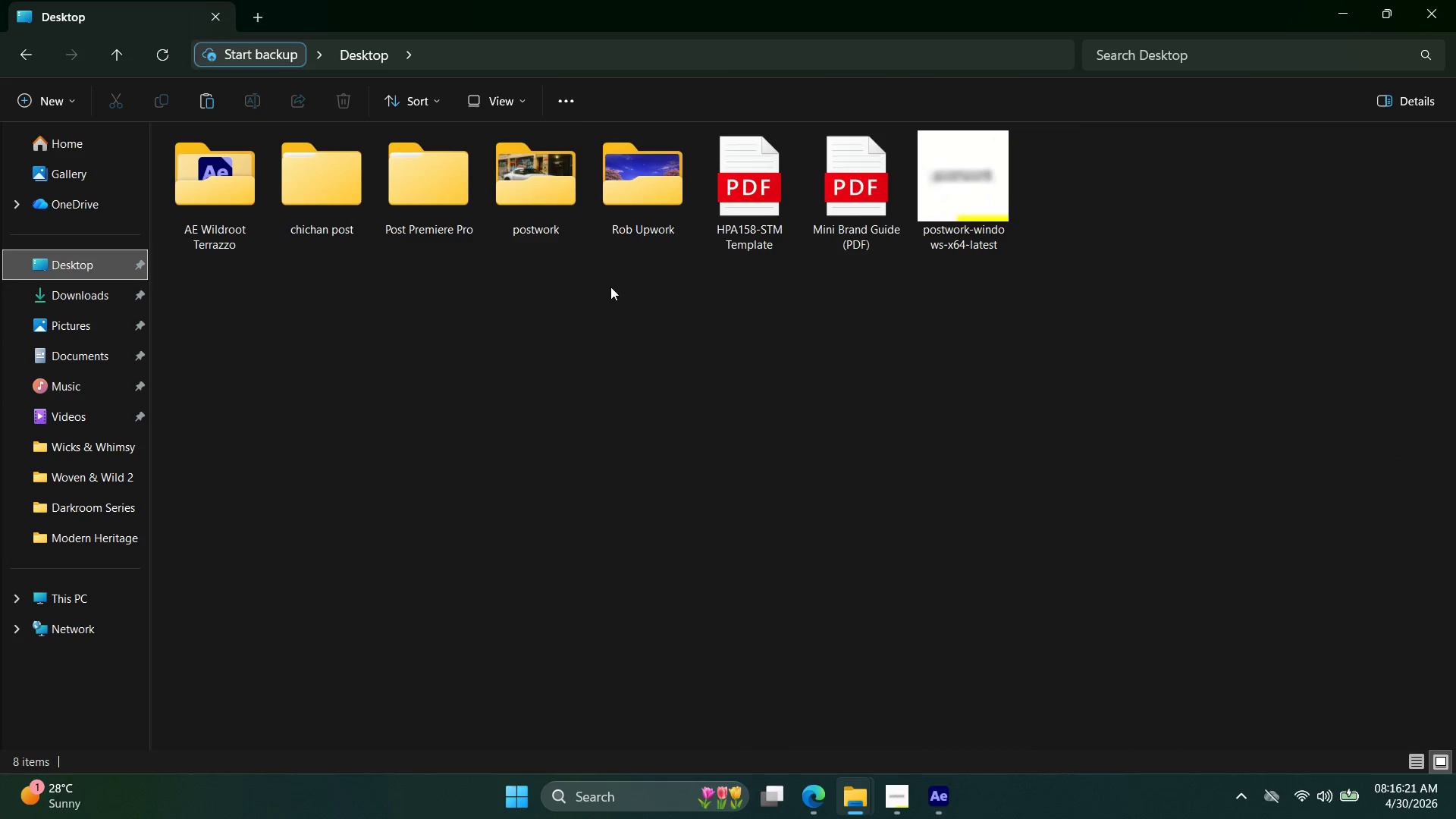 
double_click([441, 201])
 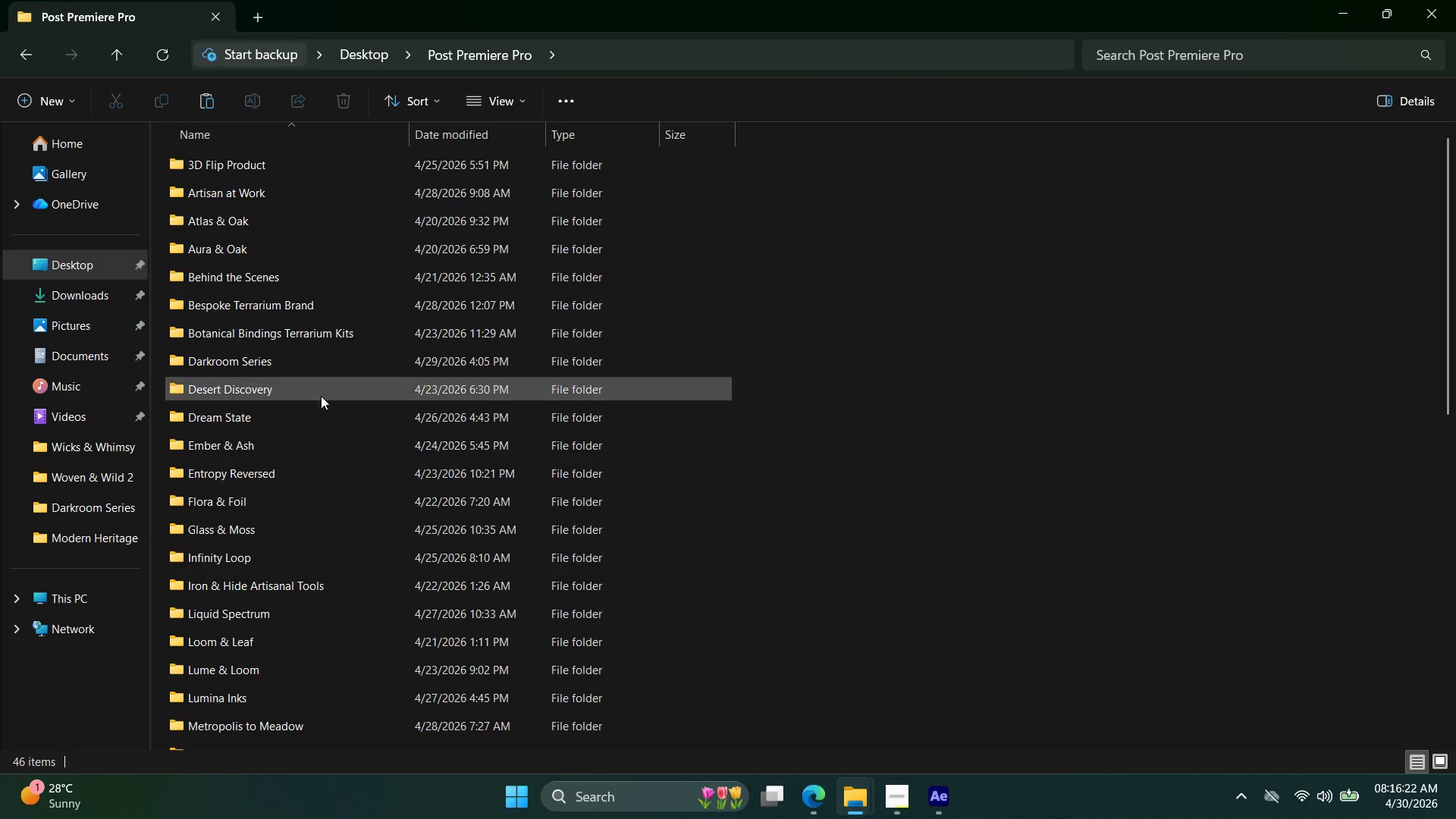 
scroll: coordinate [313, 481], scroll_direction: down, amount: 2.0
 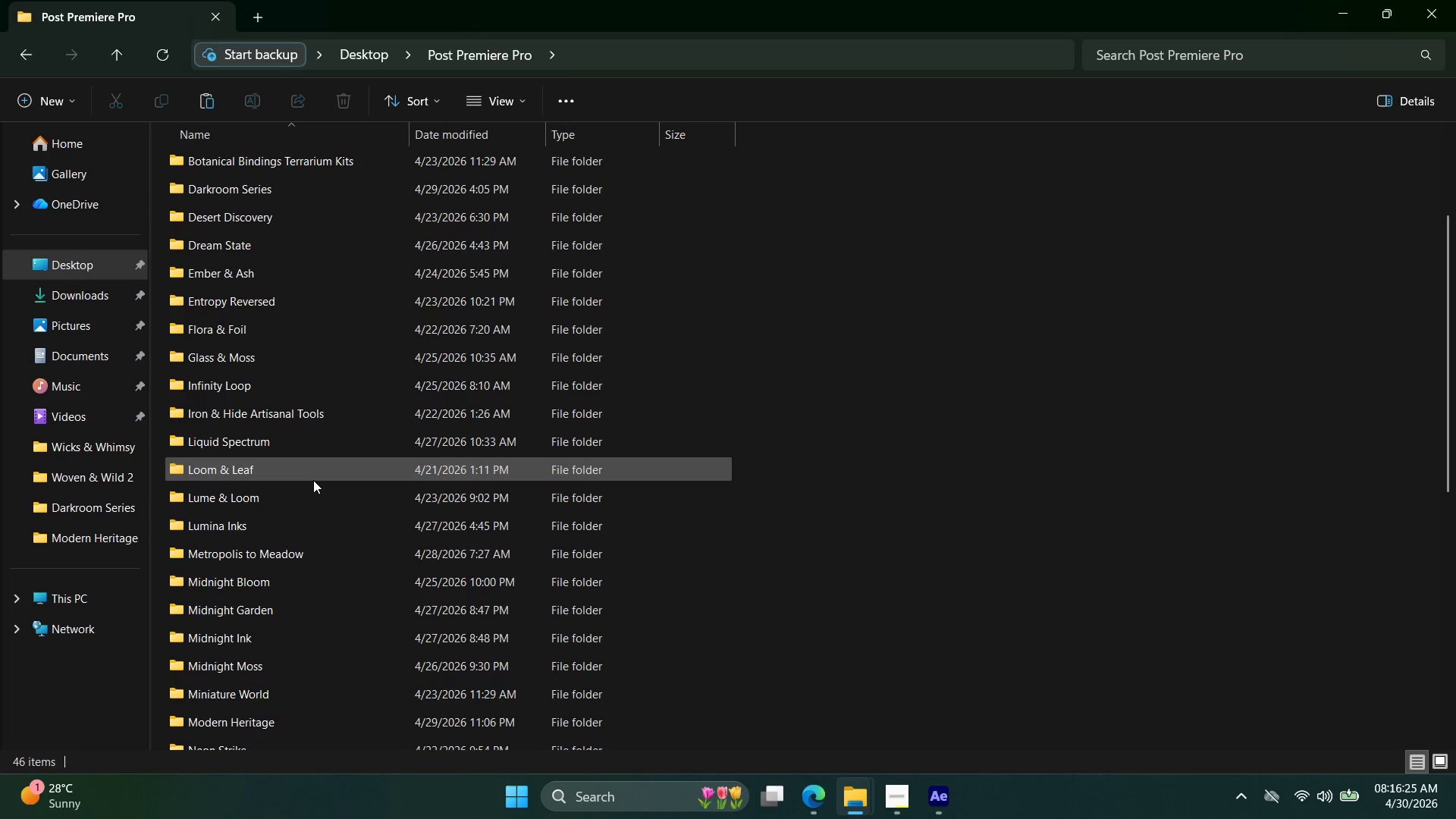 
scroll: coordinate [313, 480], scroll_direction: up, amount: 2.0